 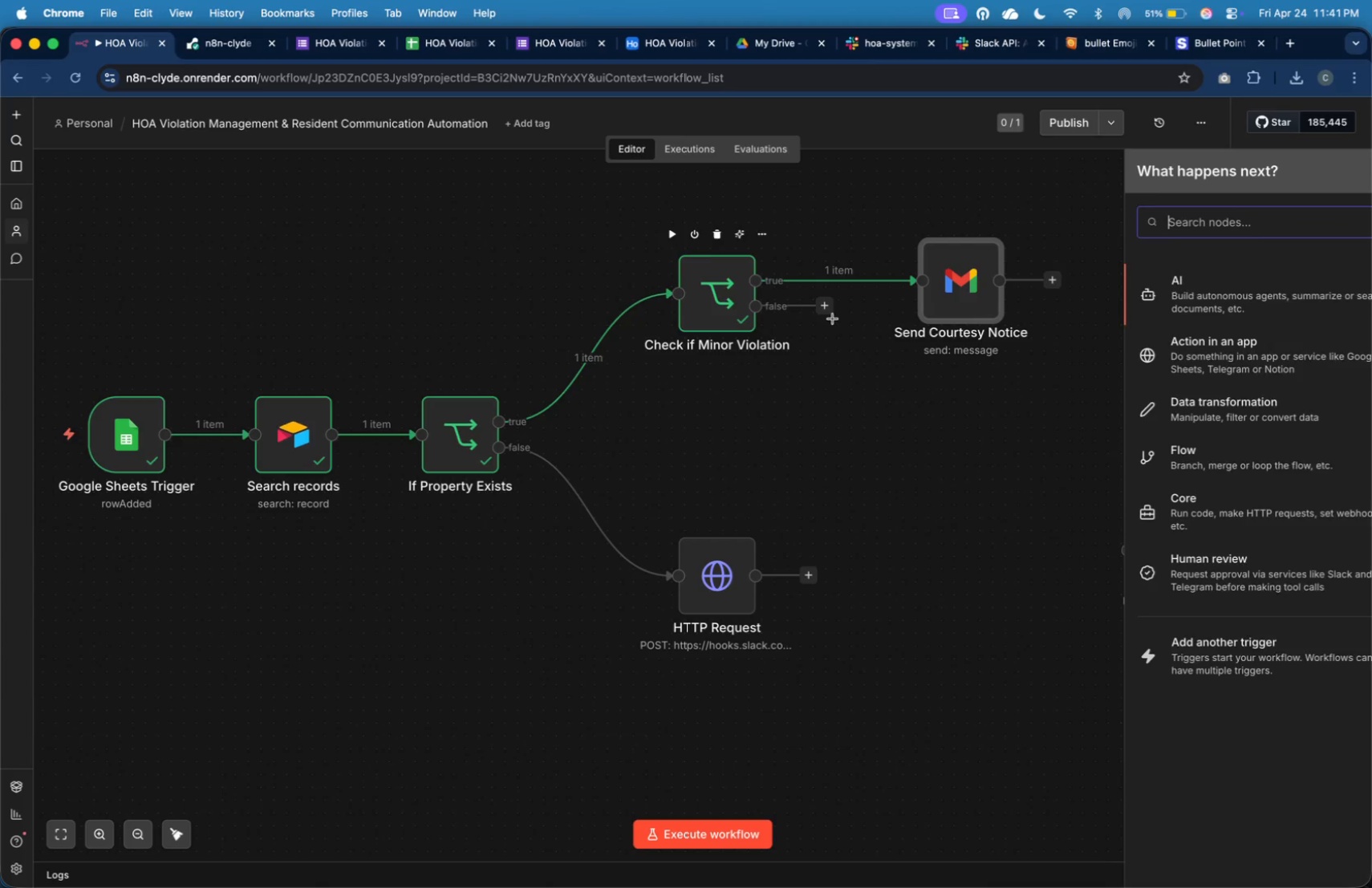 
type(sl)
 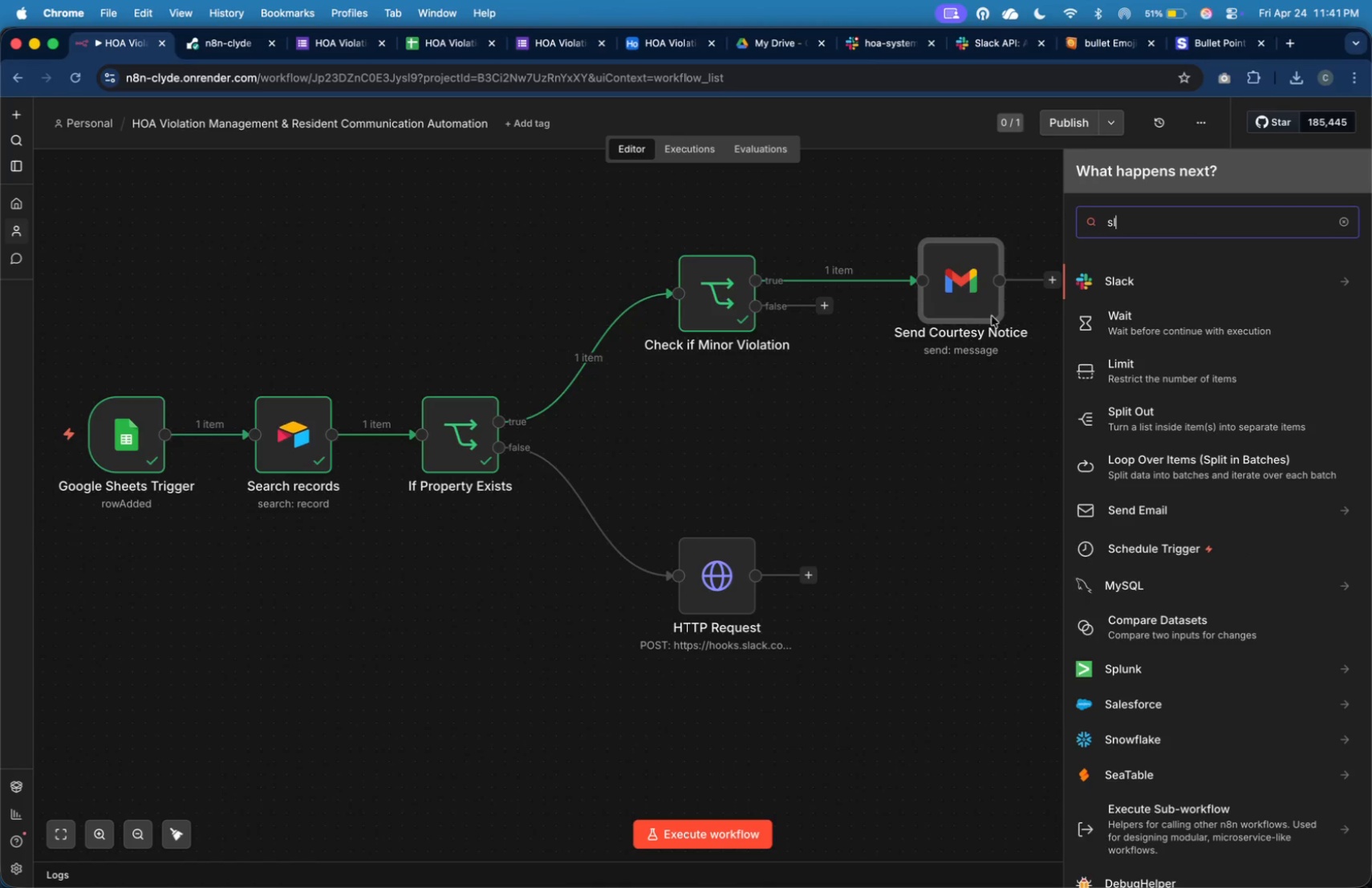 
key(A)
 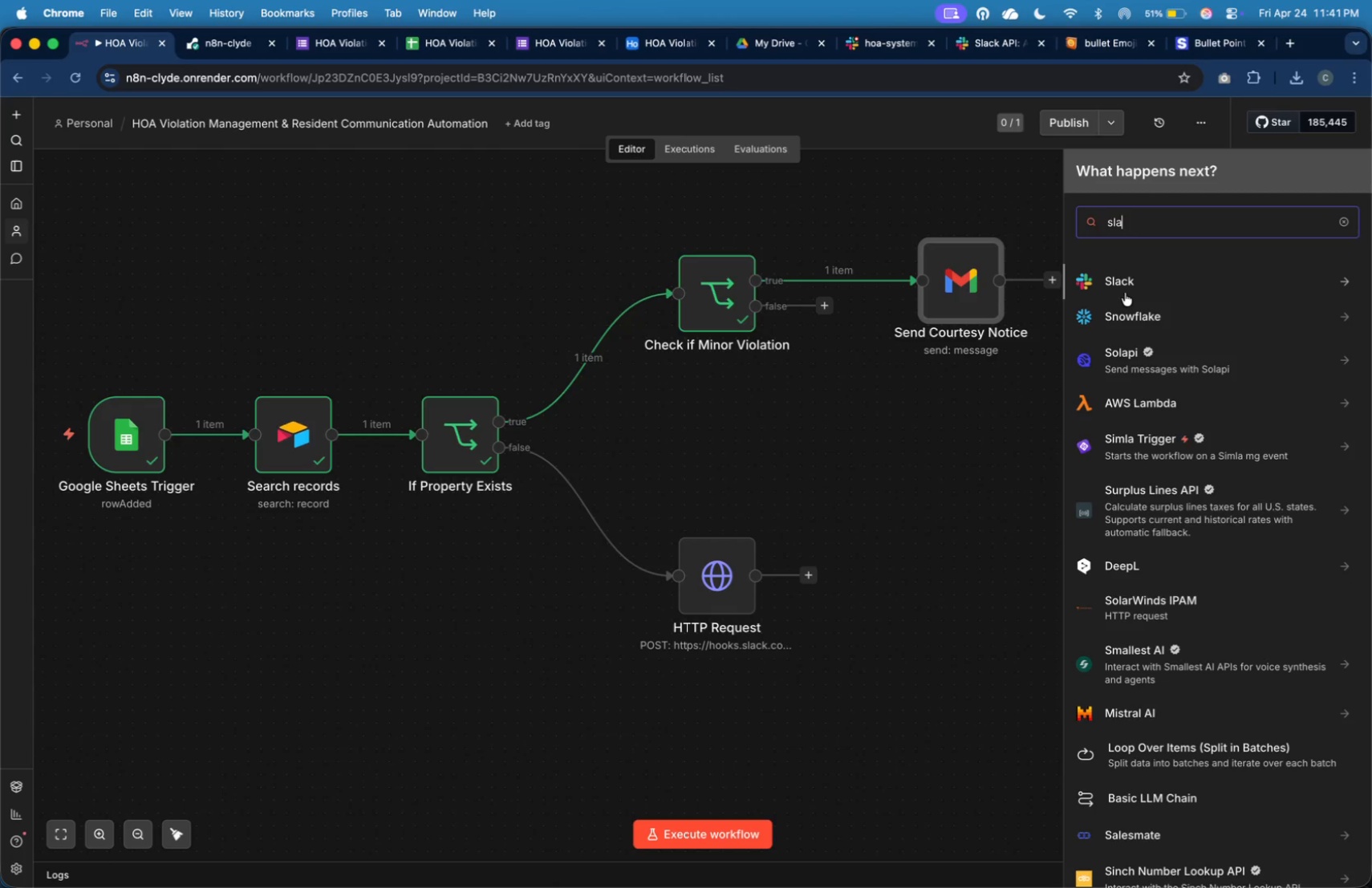 
left_click([1135, 282])
 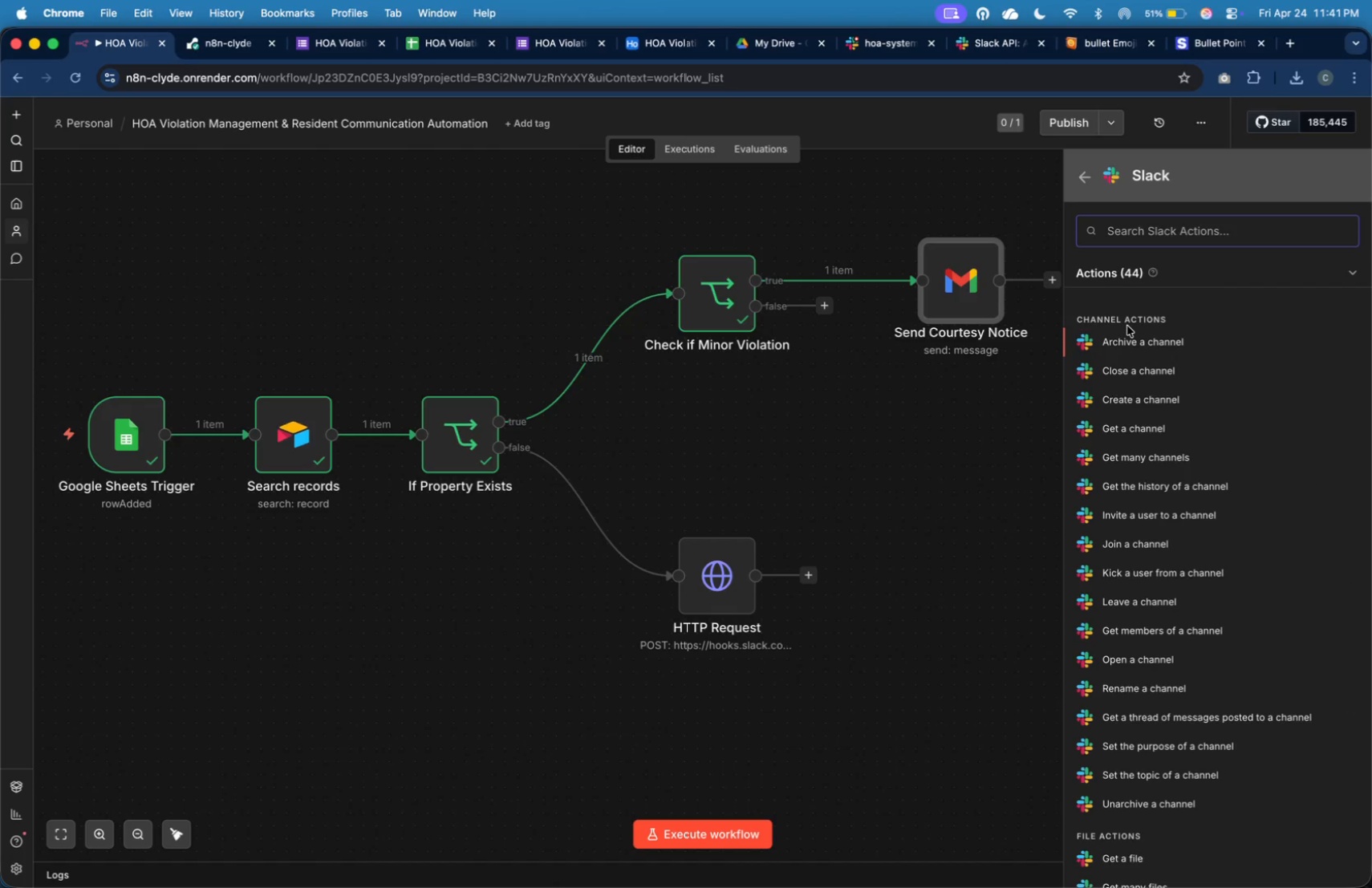 
key(S)
 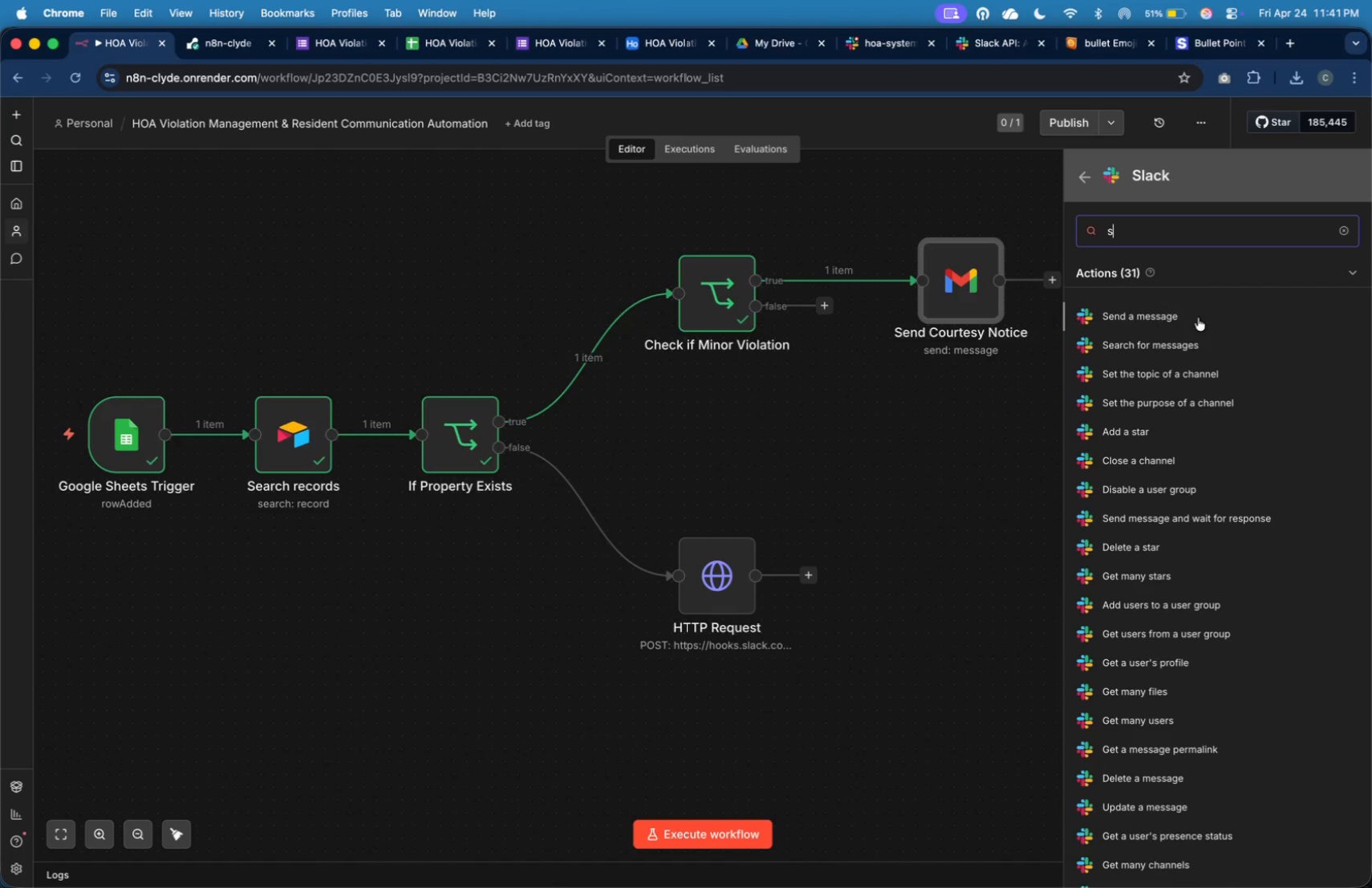 
key(Backspace)
 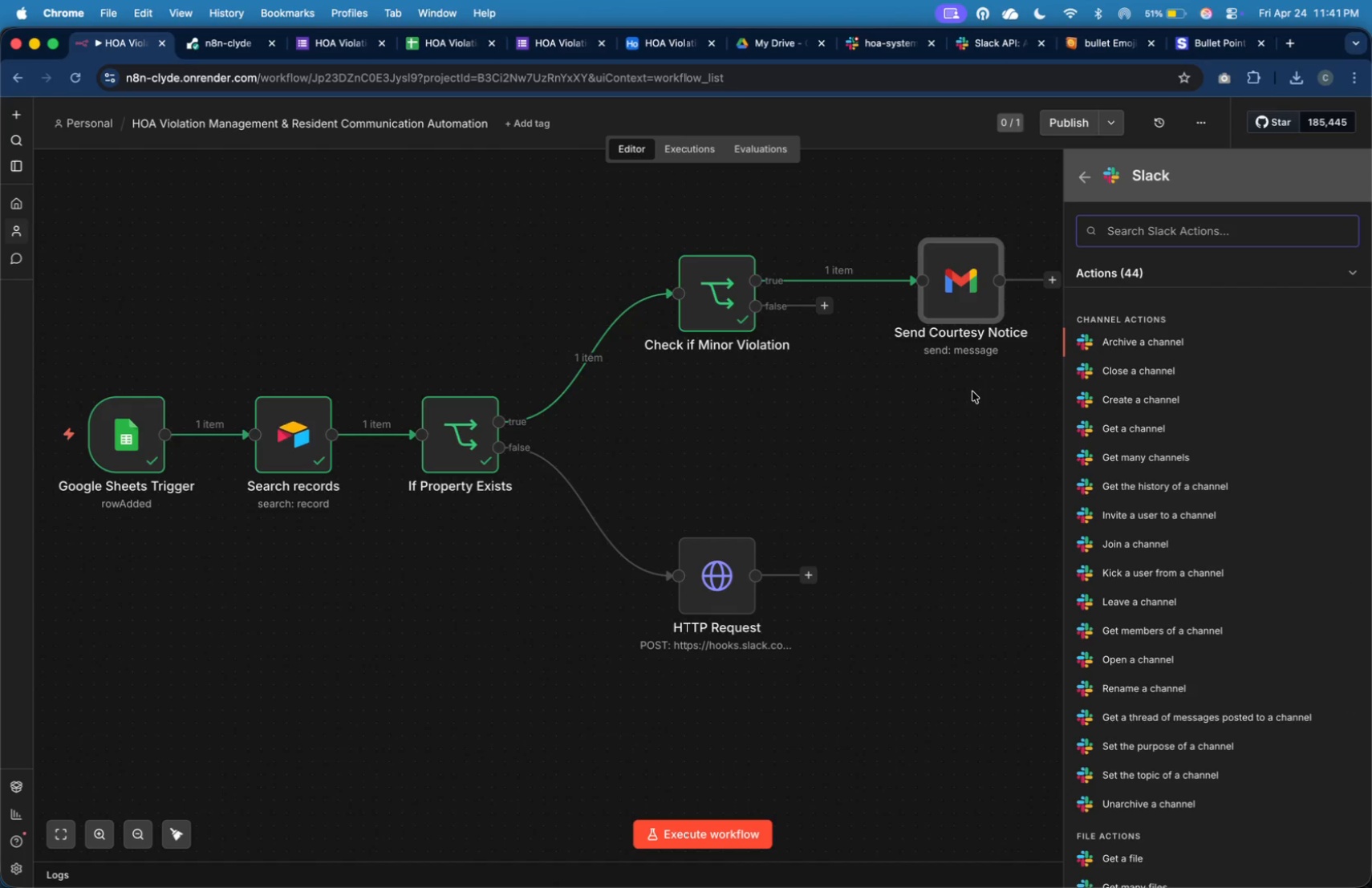 
left_click([971, 396])
 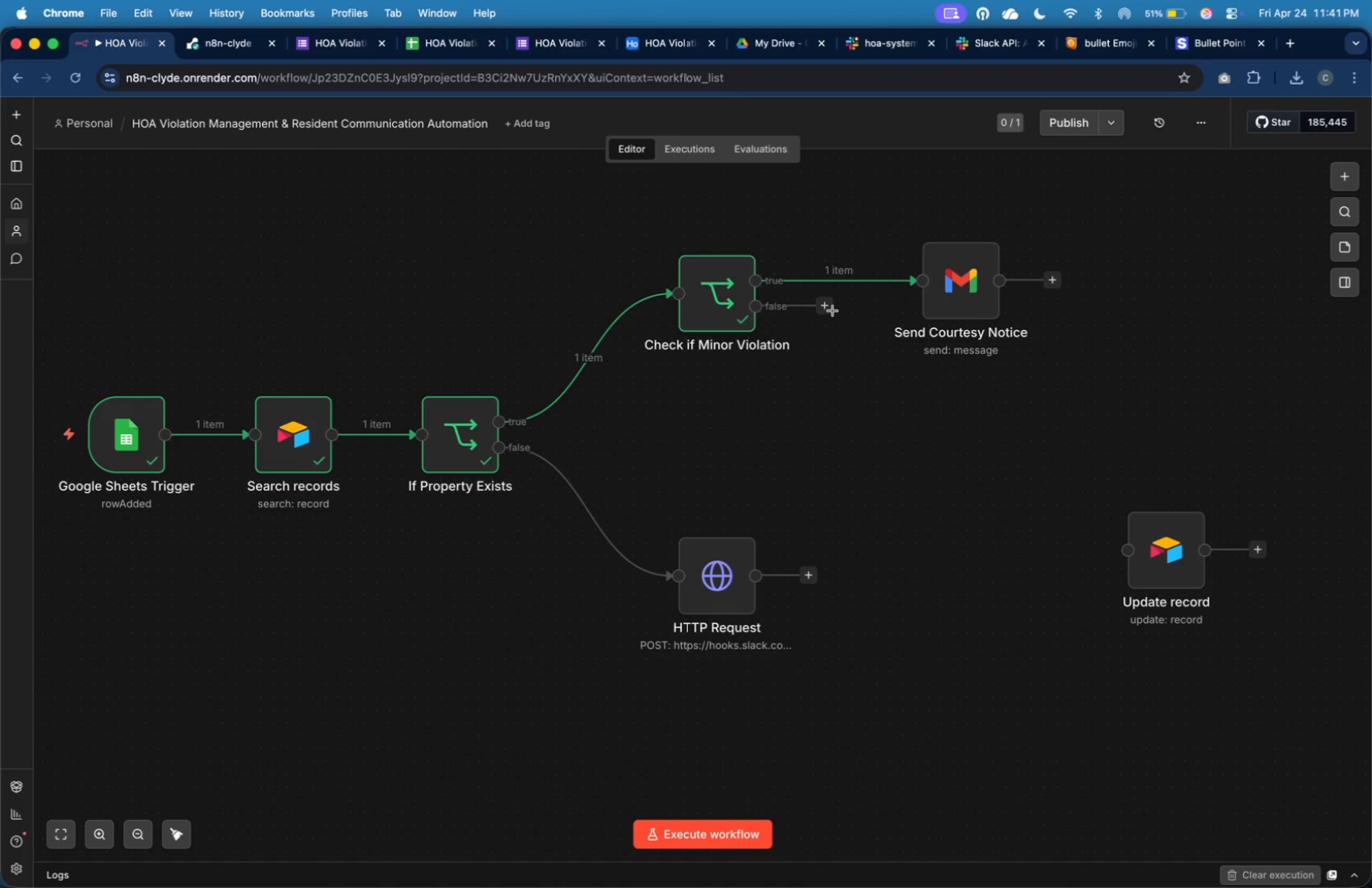 
left_click([830, 308])
 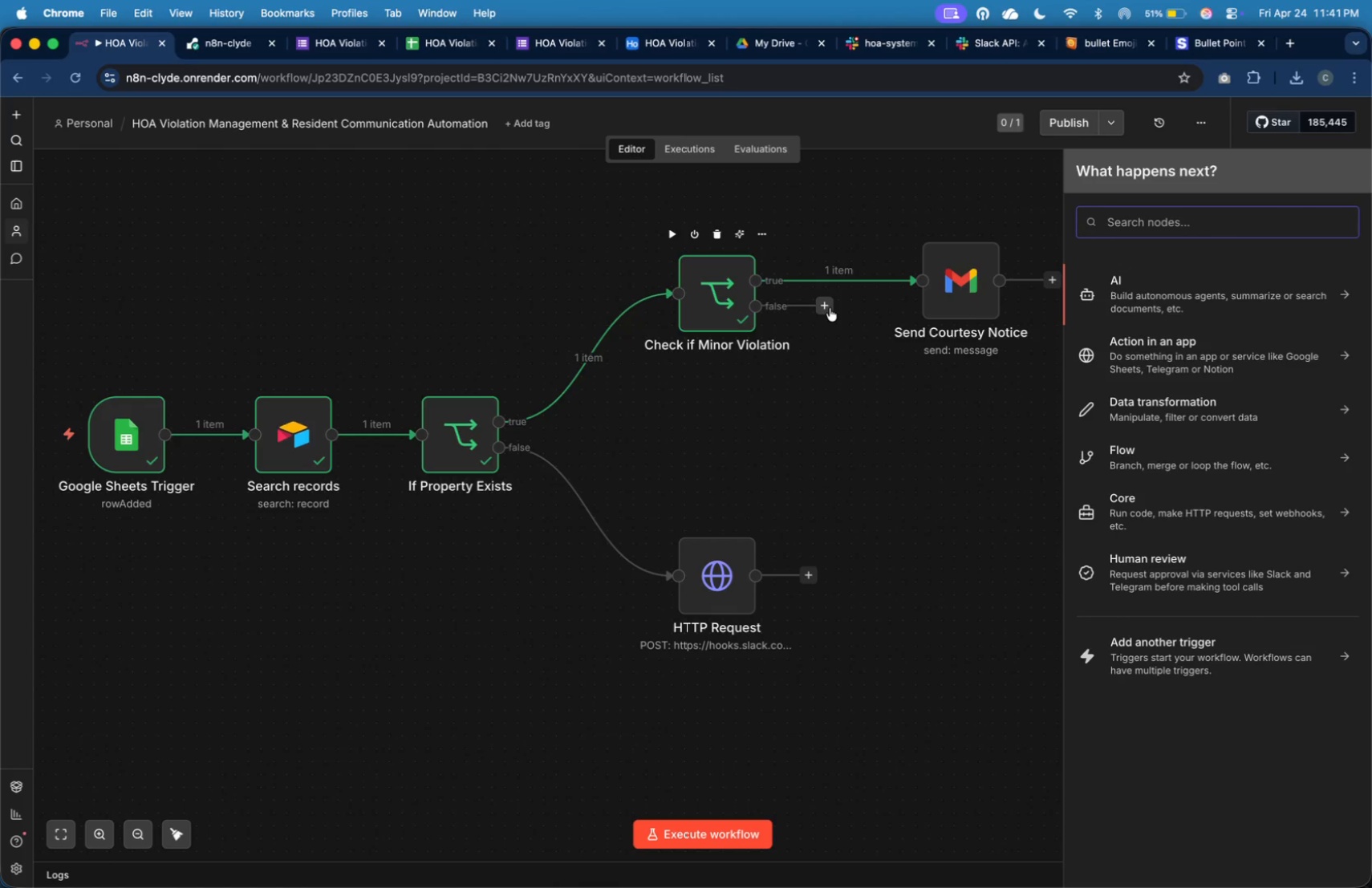 
type(ht)
 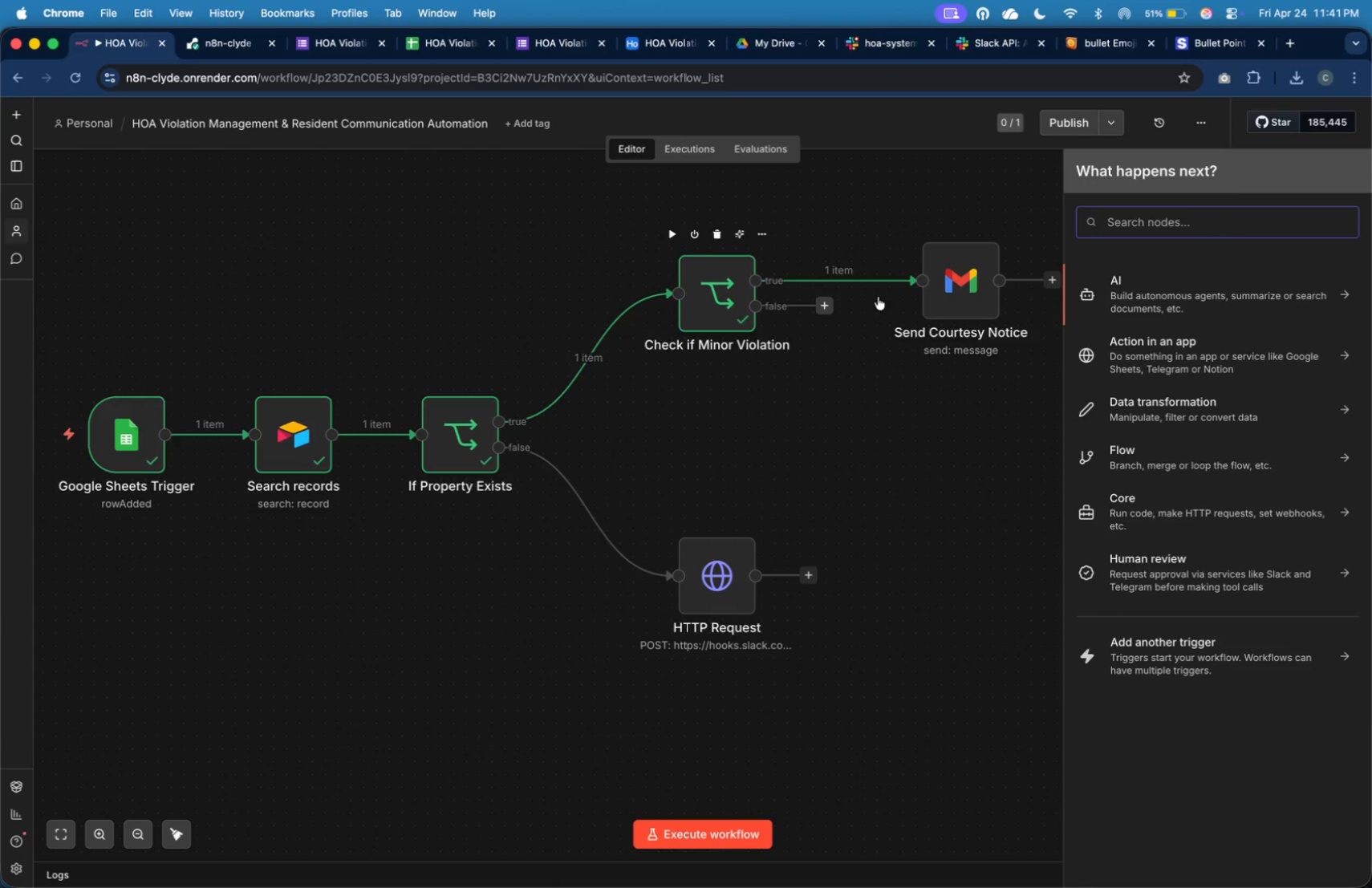 
key(T)
 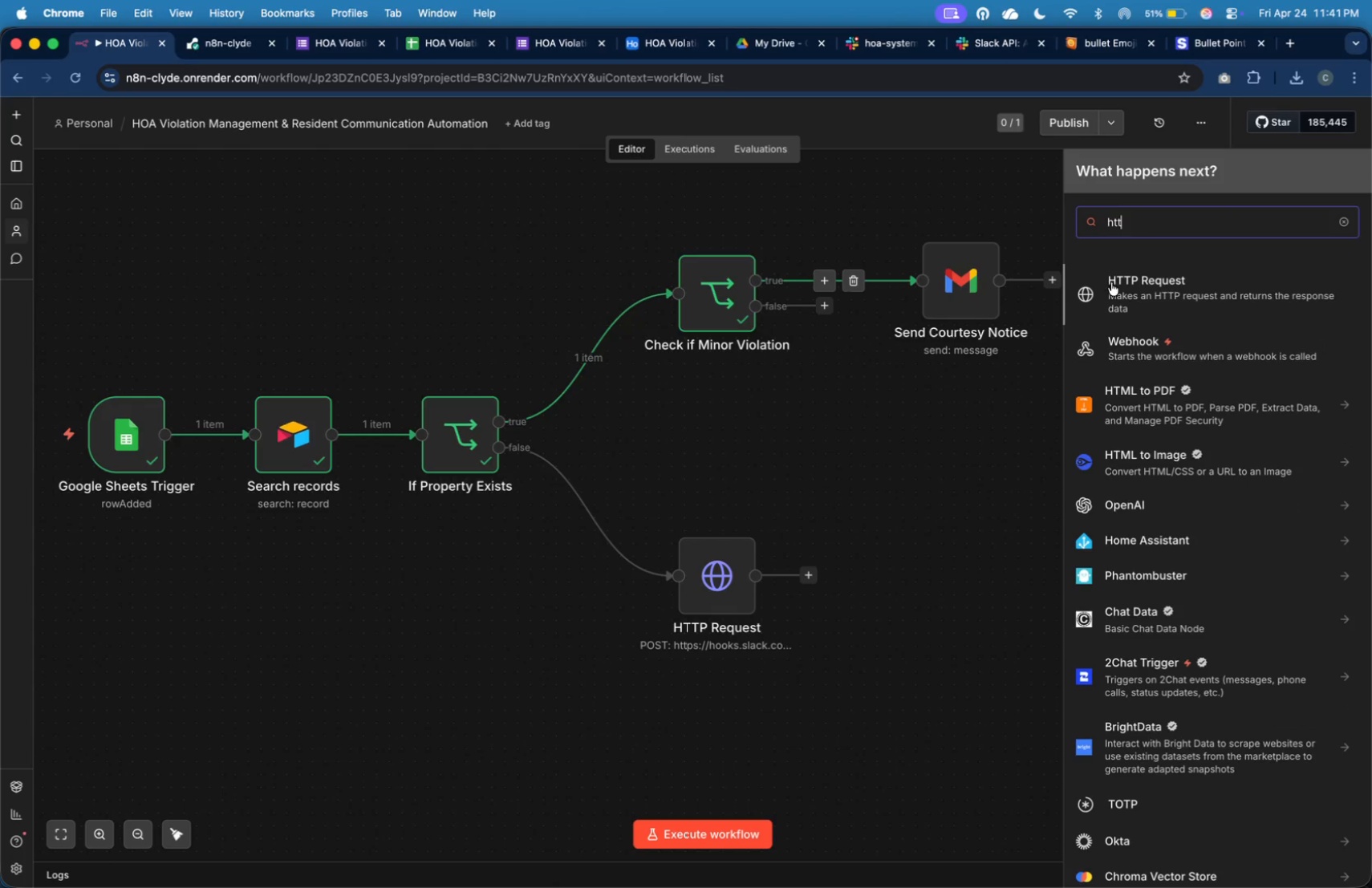 
left_click([1118, 286])
 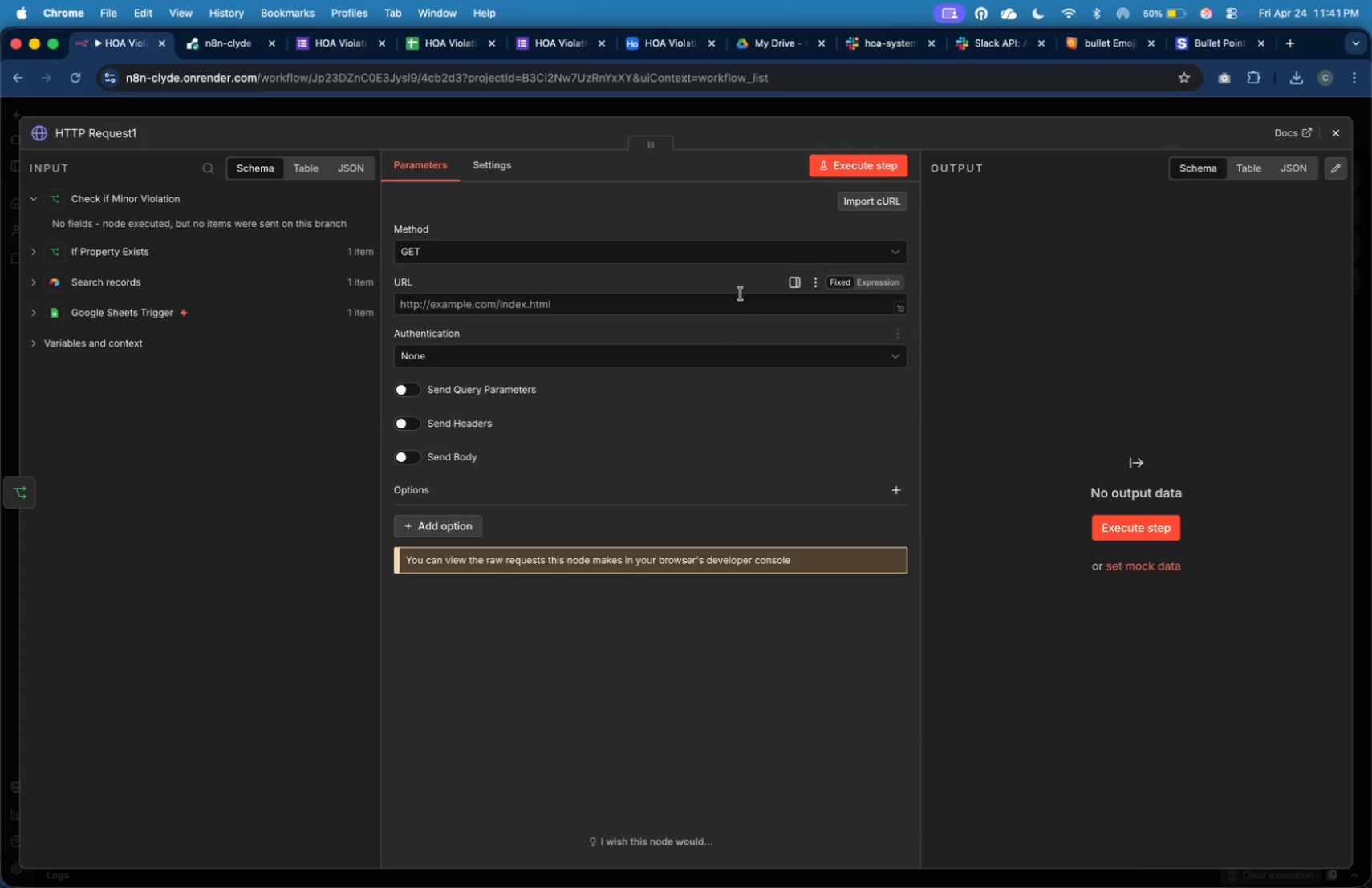 
left_click([749, 244])
 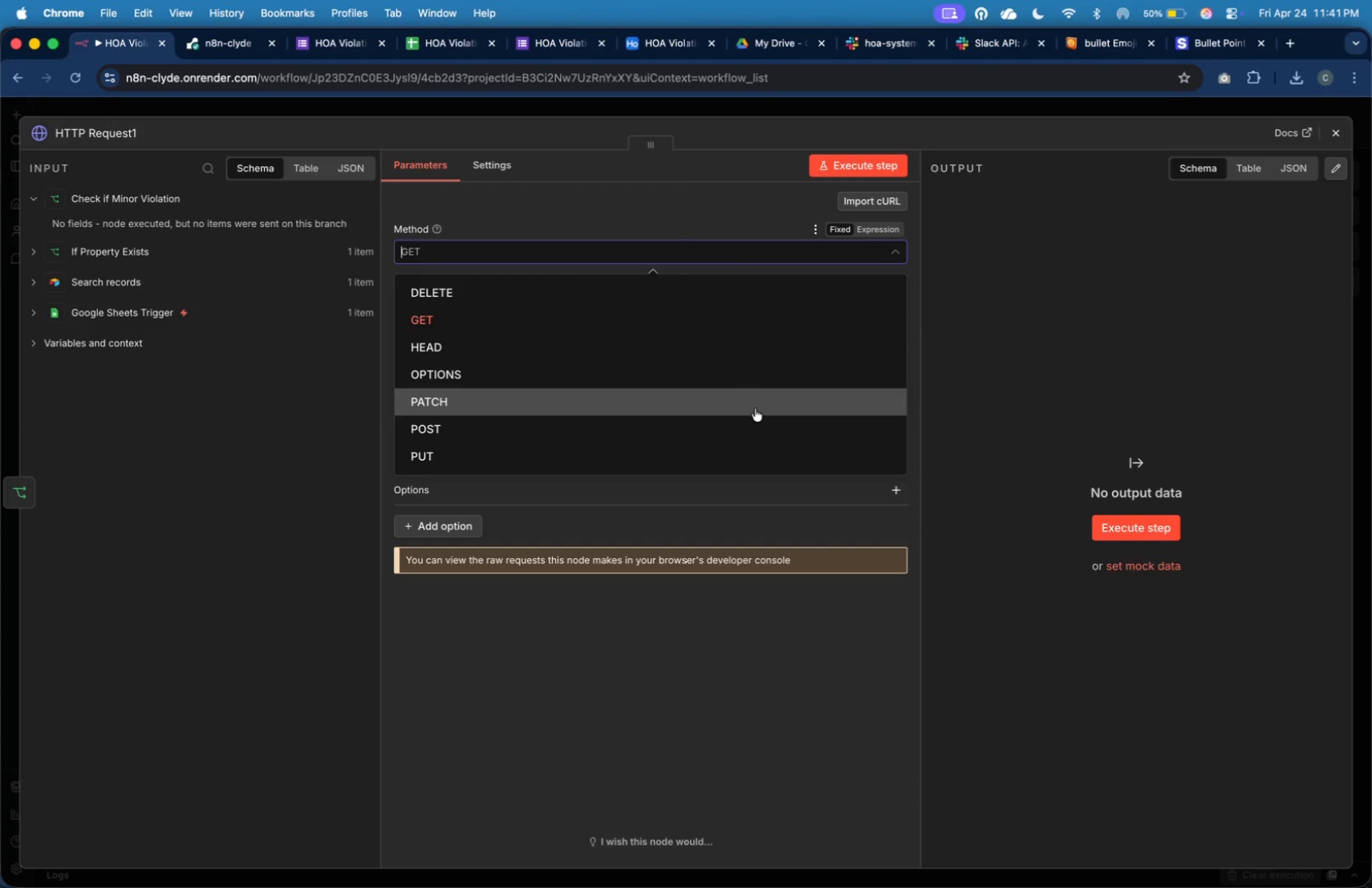 
left_click([757, 423])
 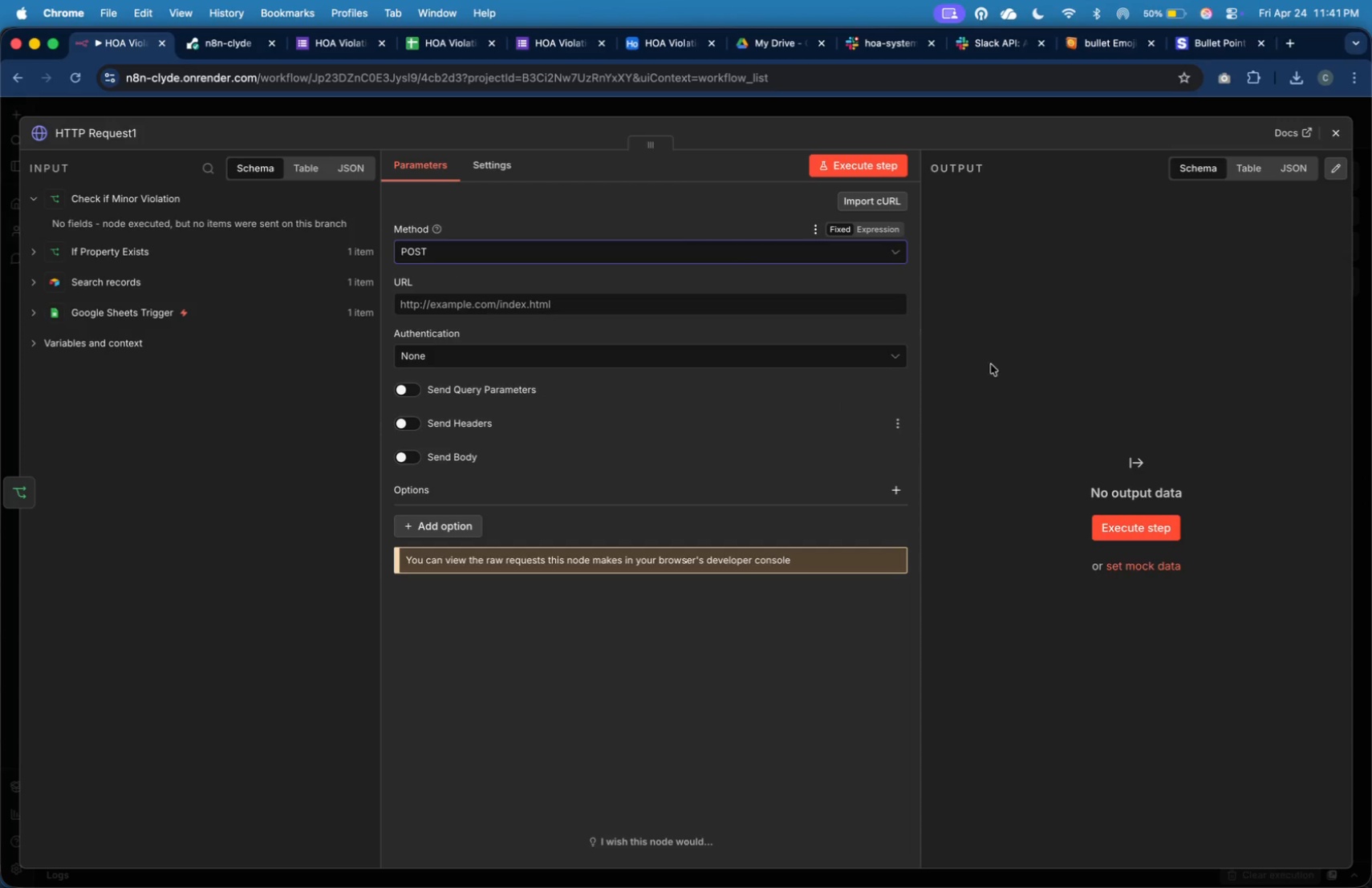 
left_click([1043, 350])
 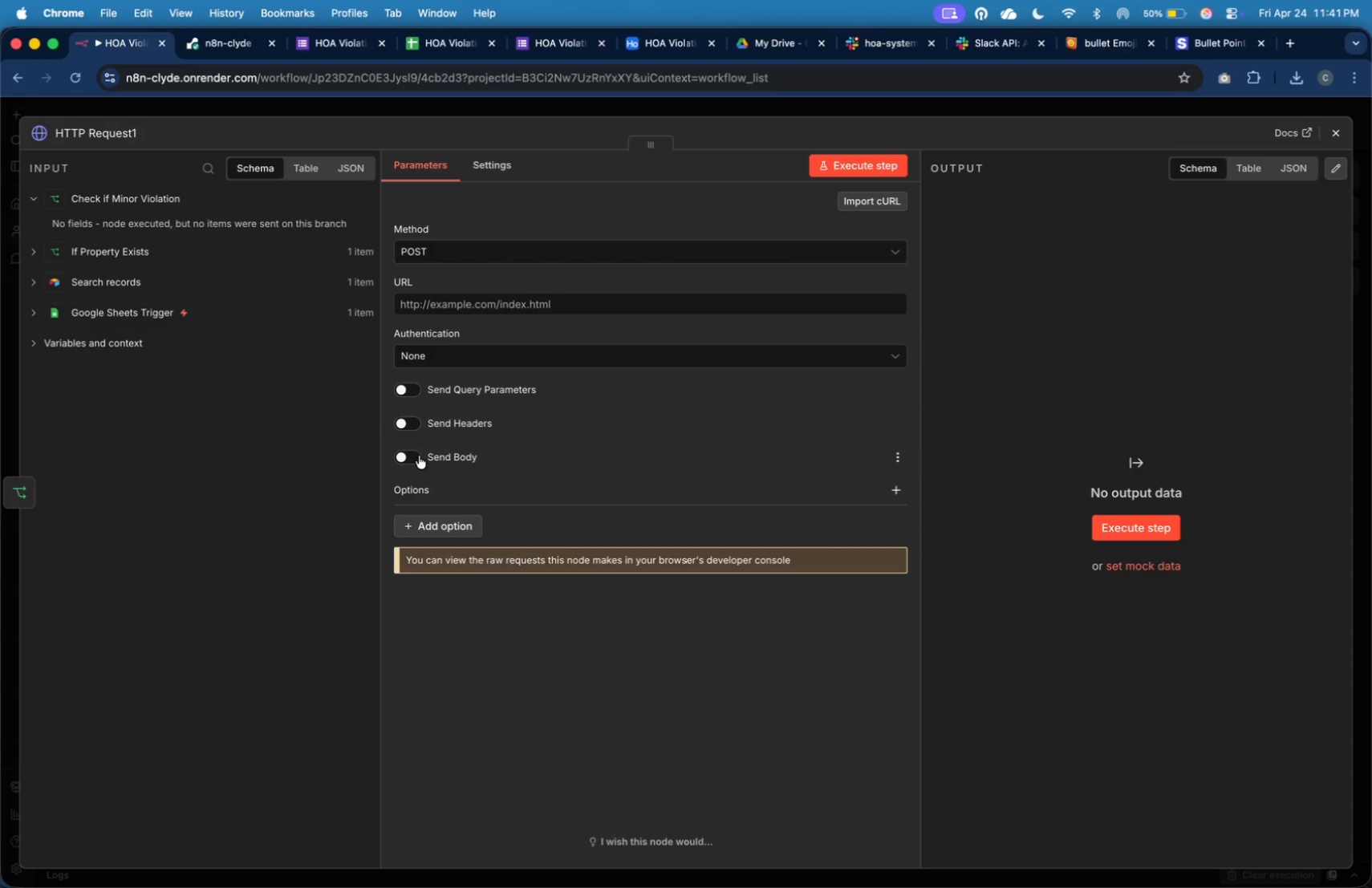 
left_click([1025, 415])
 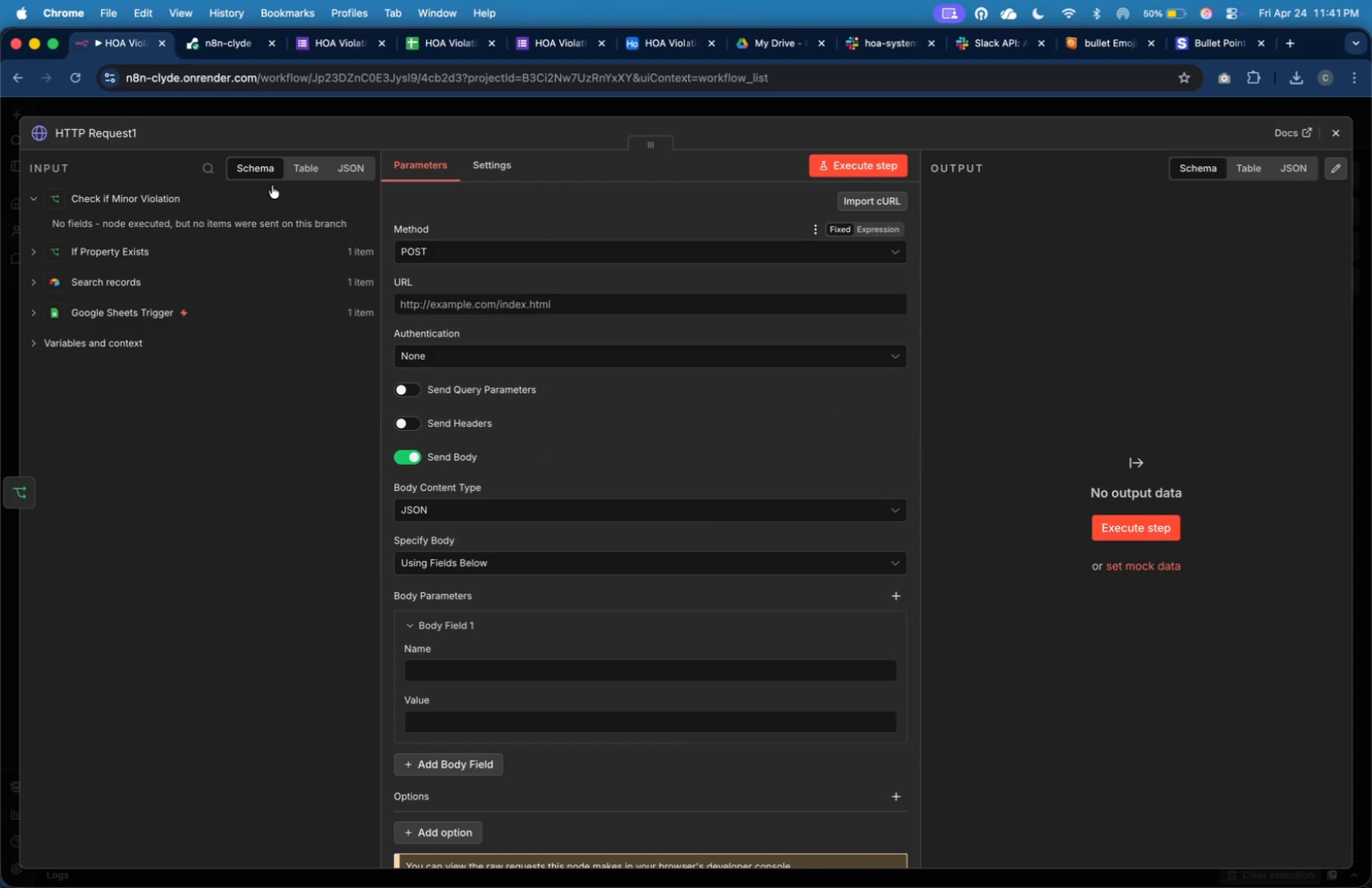 
left_click([96, 130])
 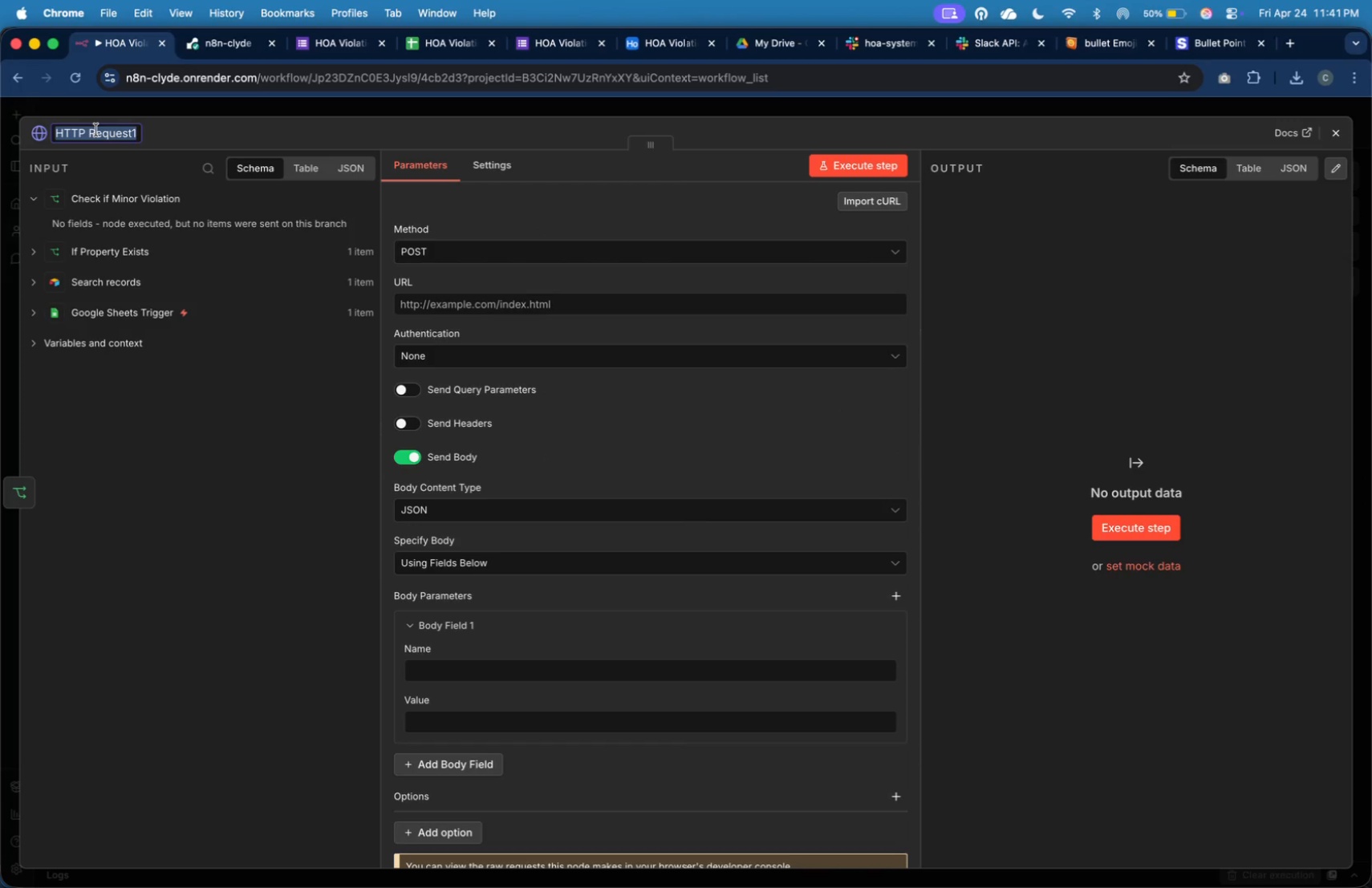 
key(Meta+Tab)